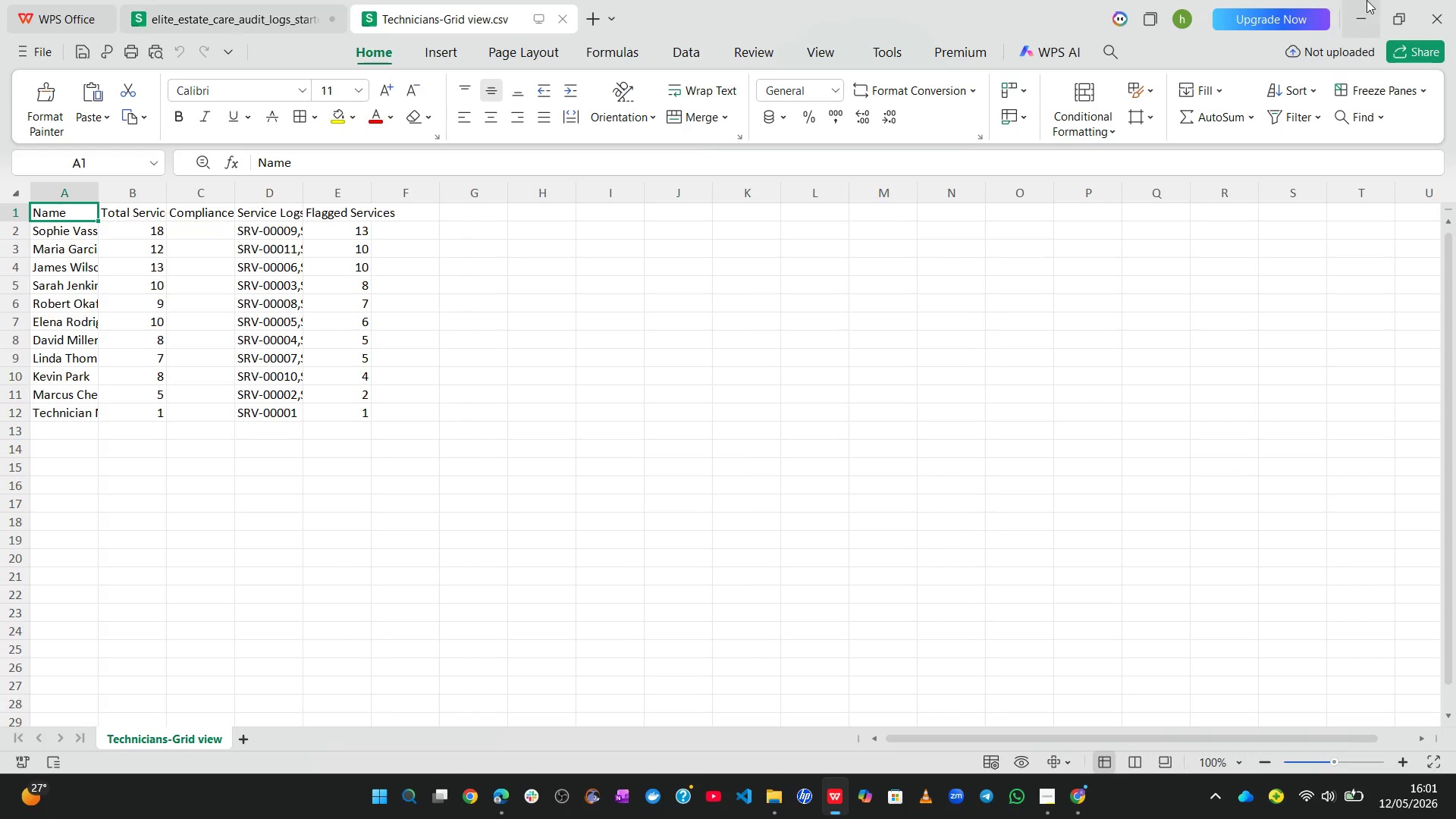 
left_click([1367, 0])
 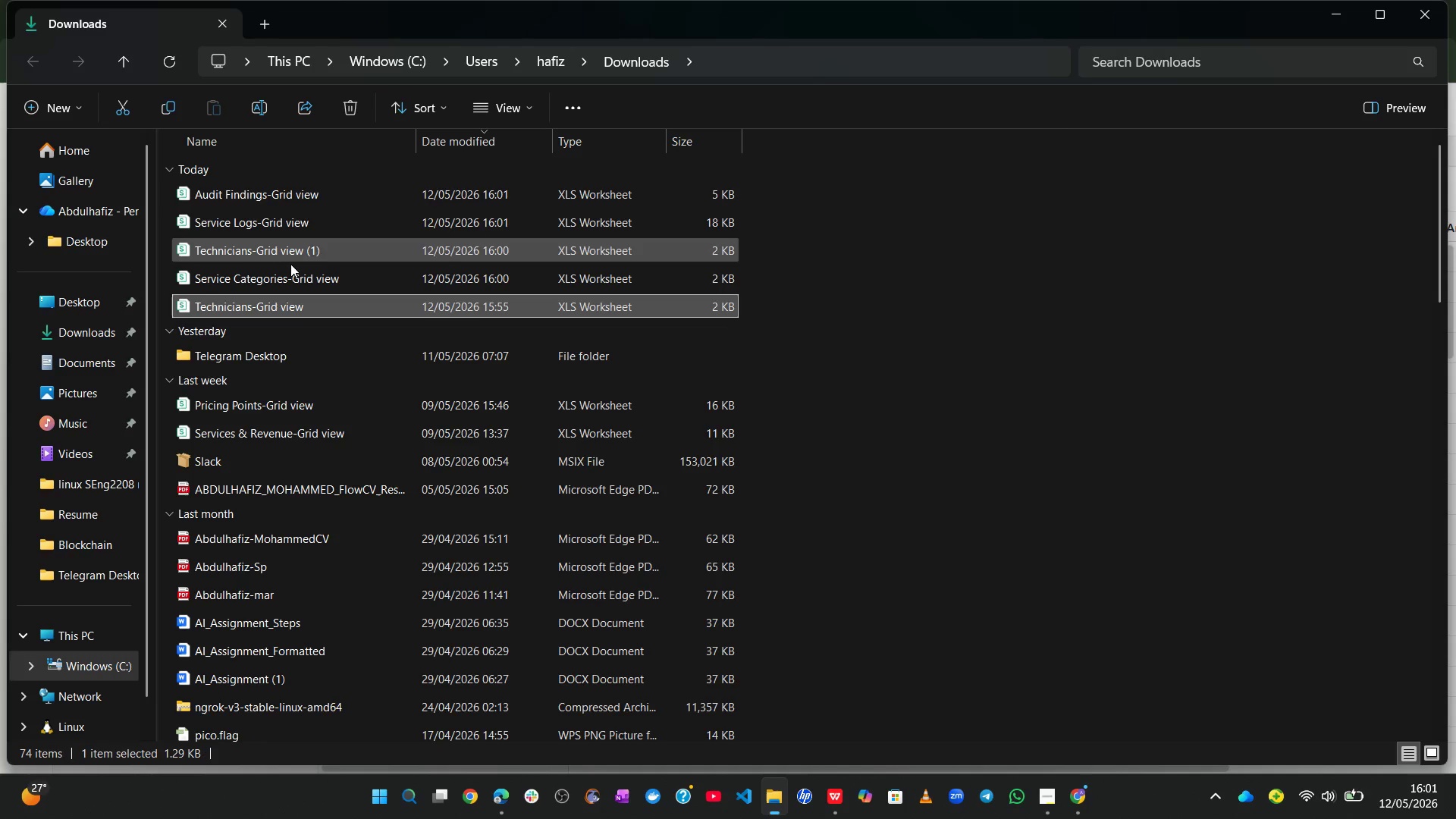 
left_click([286, 265])
 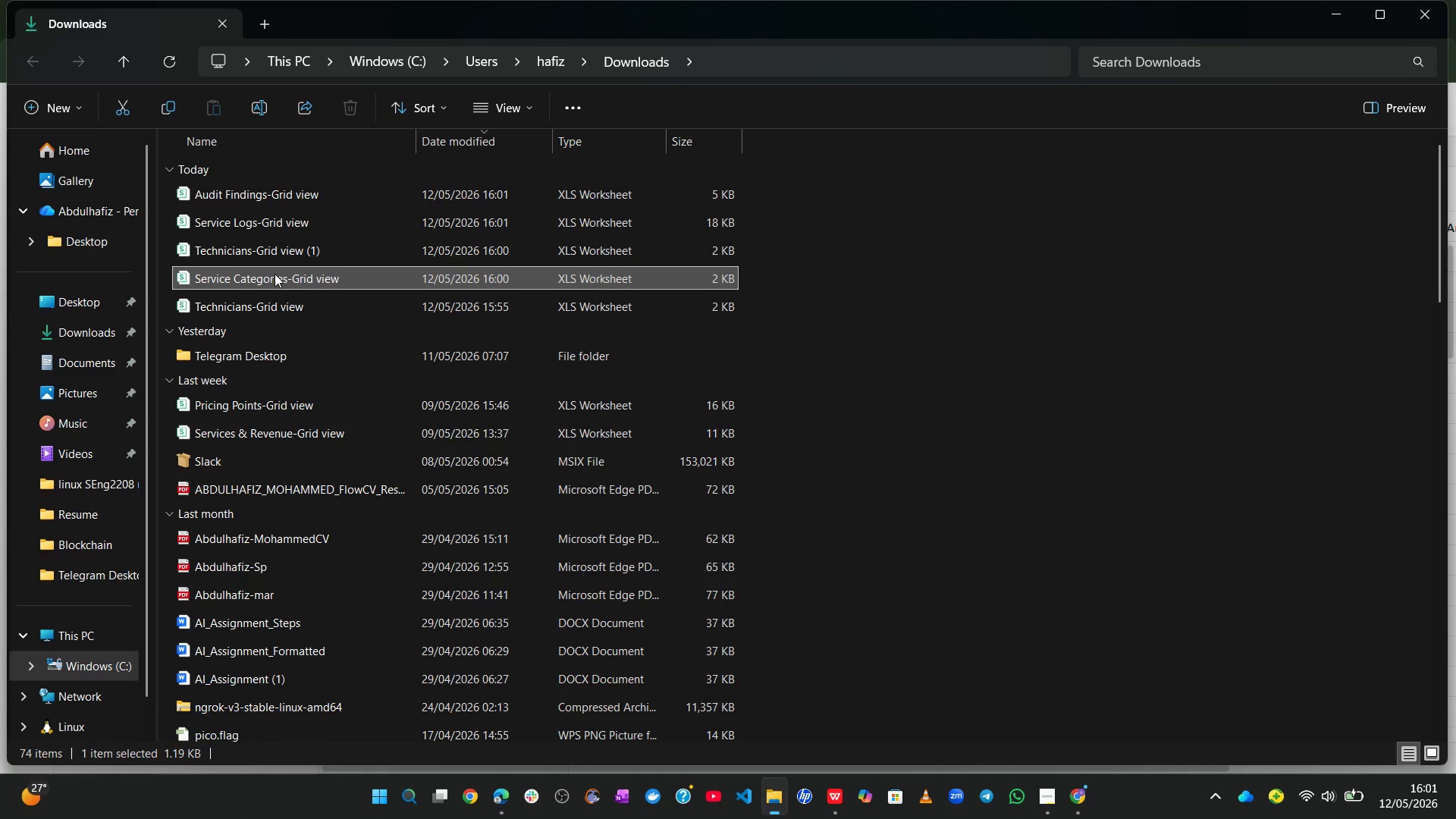 
double_click([275, 274])
 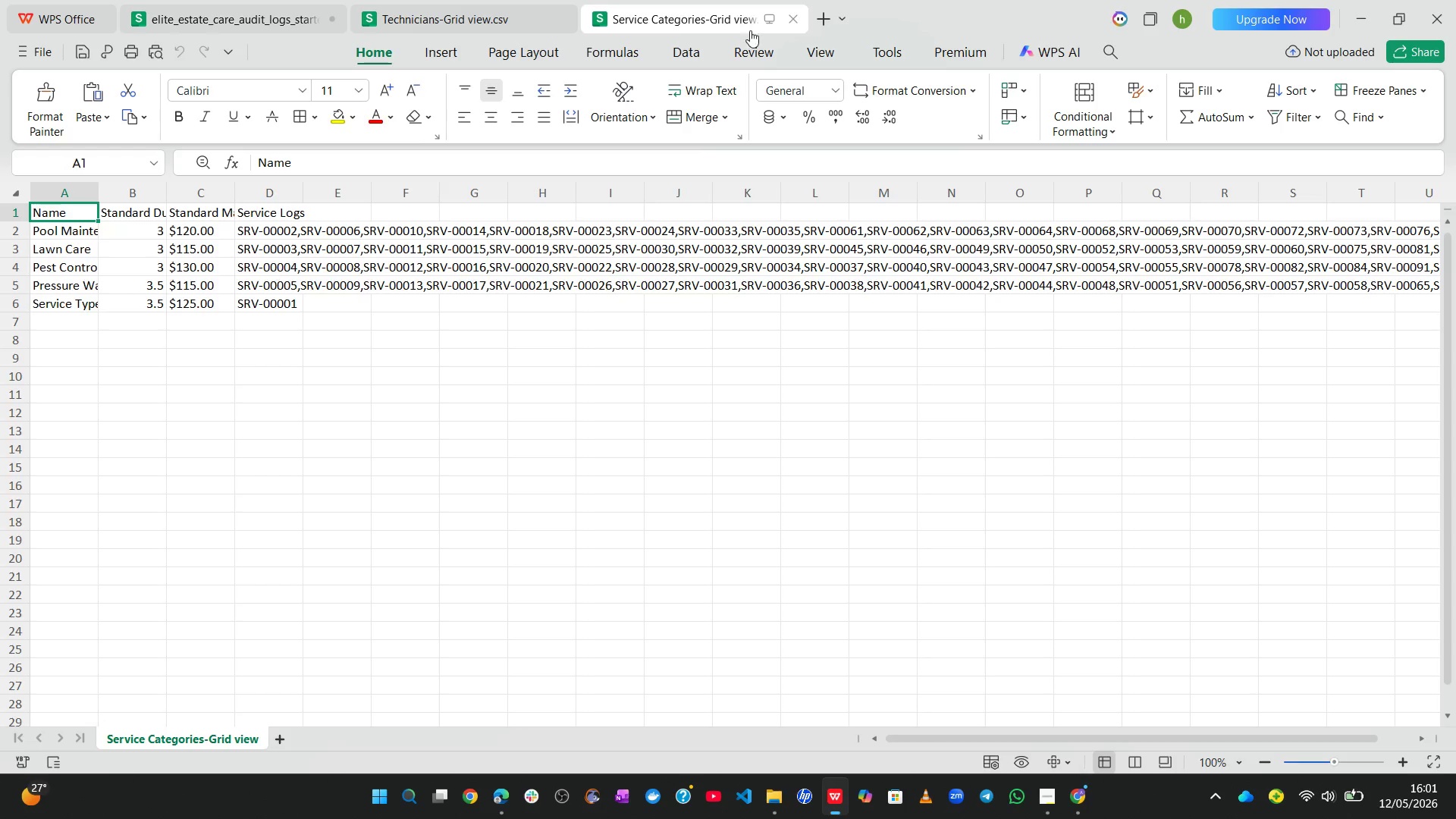 
left_click([1359, 9])
 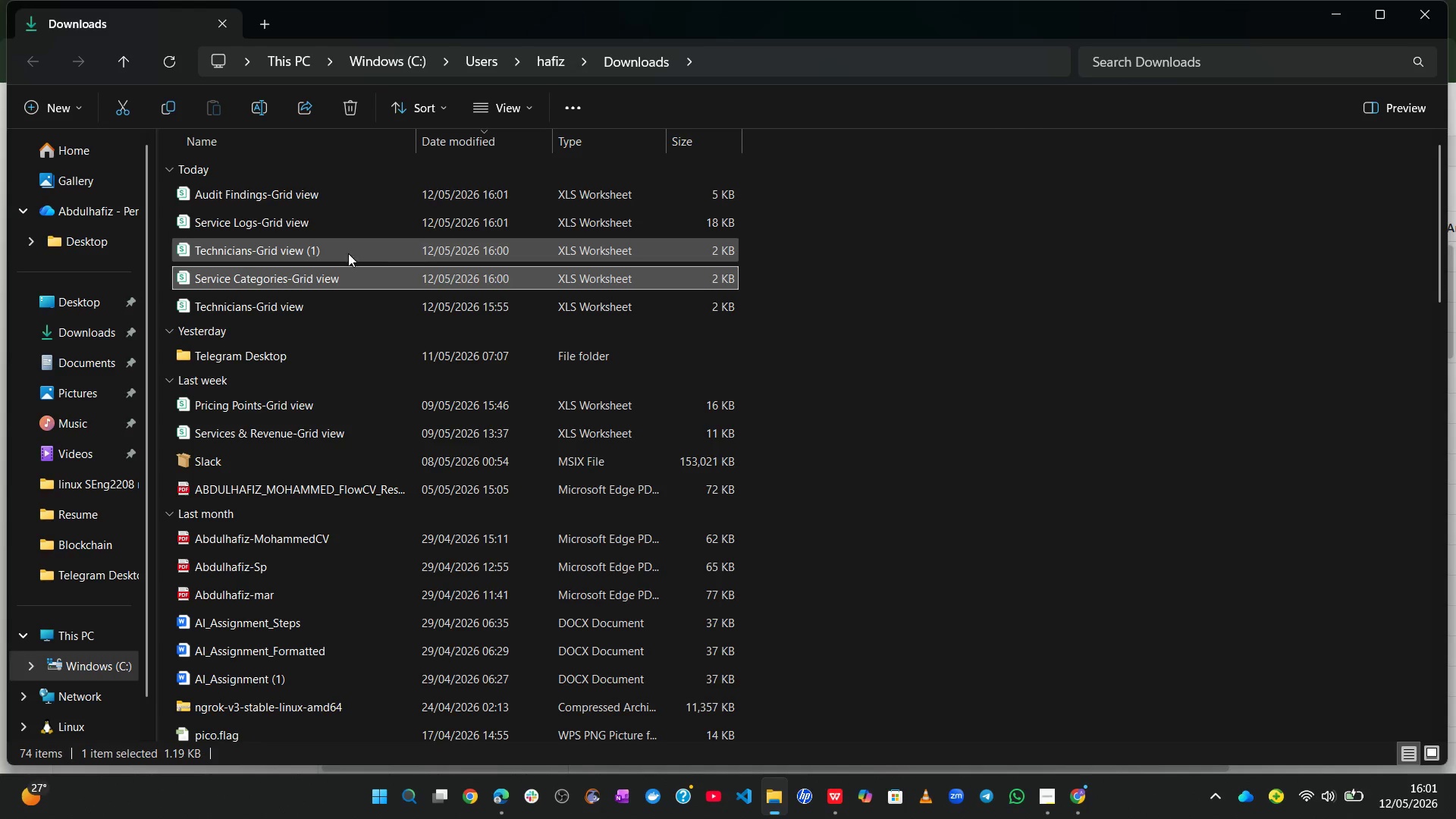 
double_click([346, 252])
 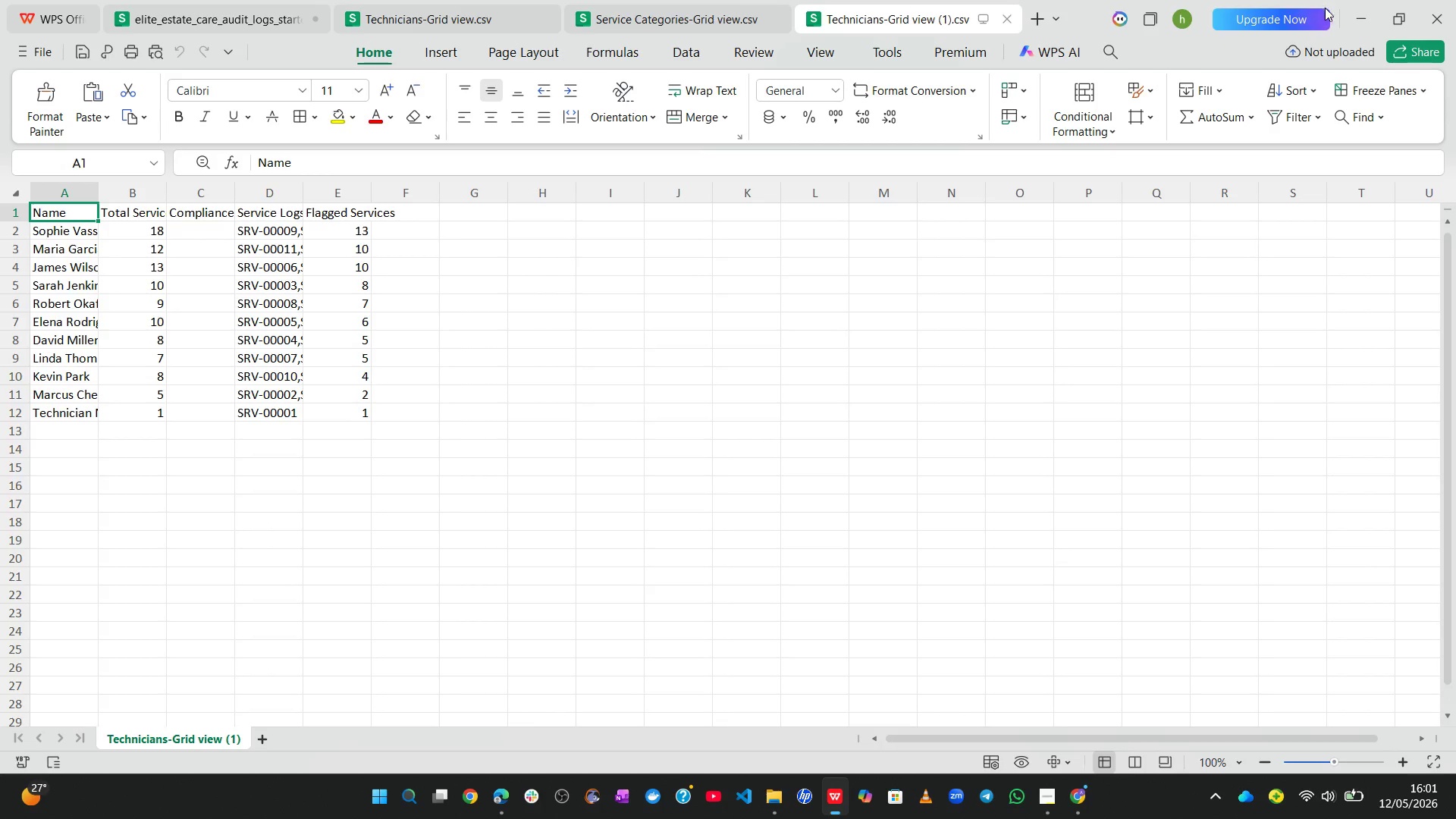 
left_click([1356, 16])
 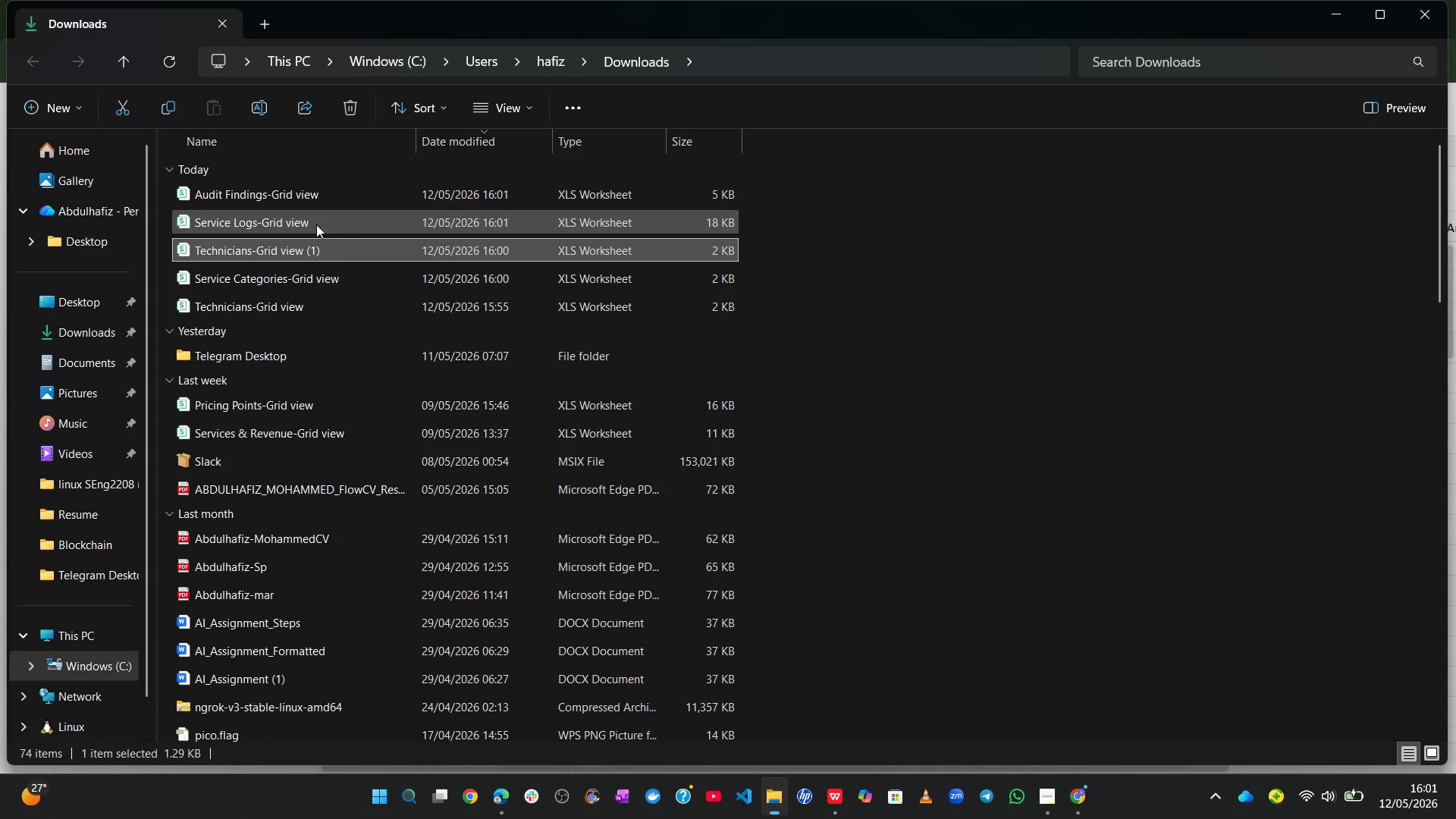 
double_click([316, 224])
 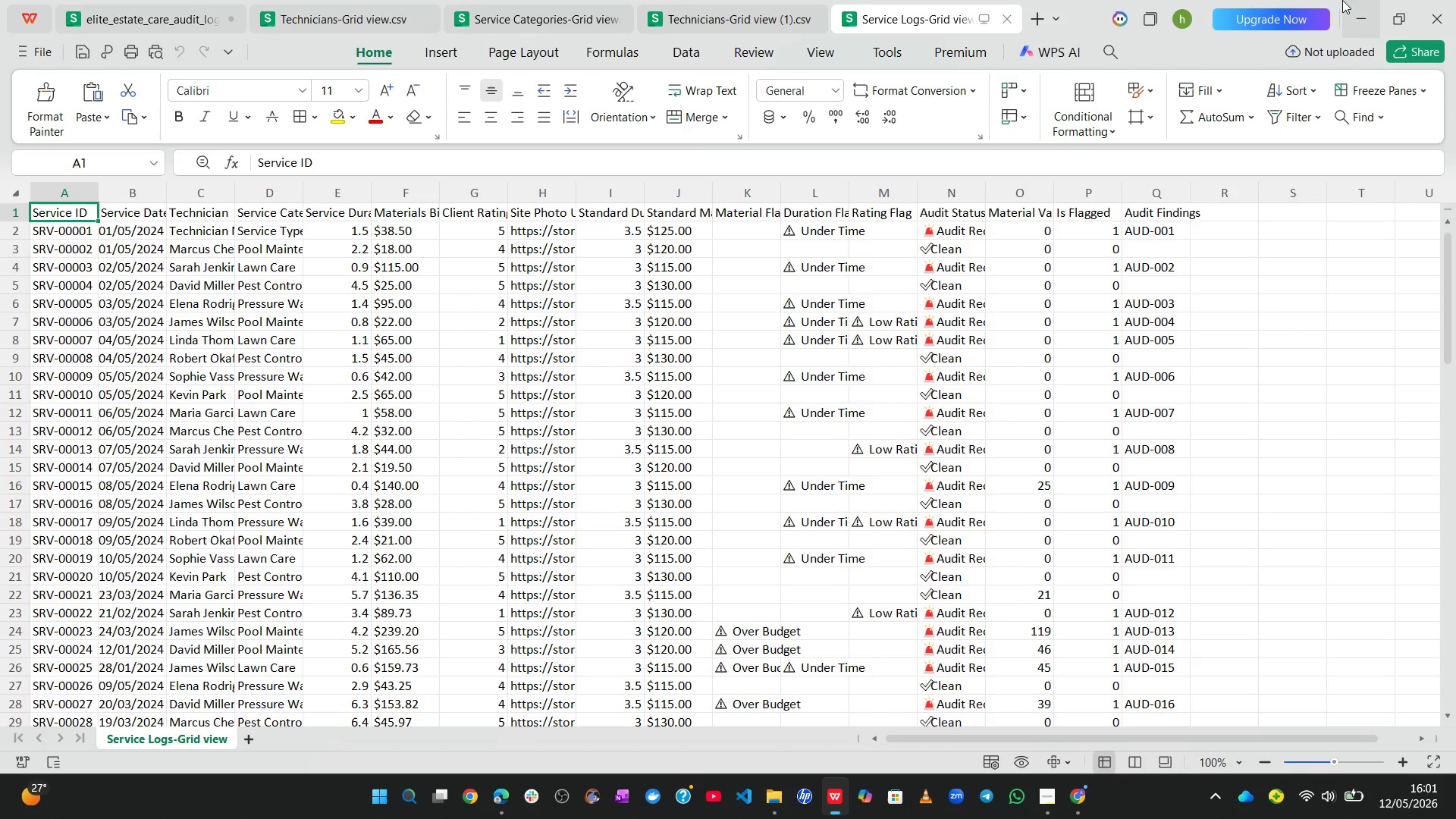 
left_click([1354, 1])
 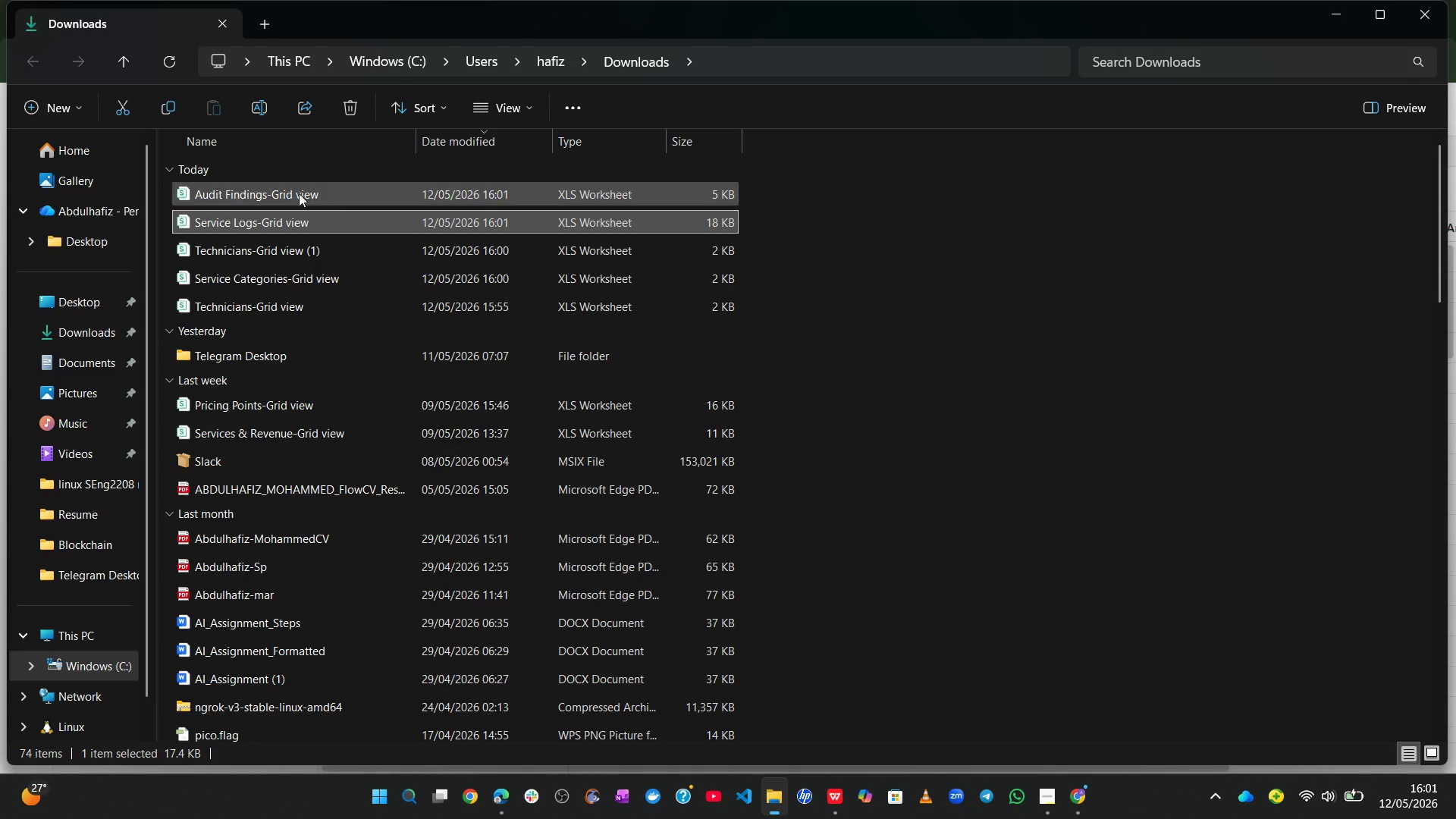 
double_click([286, 193])
 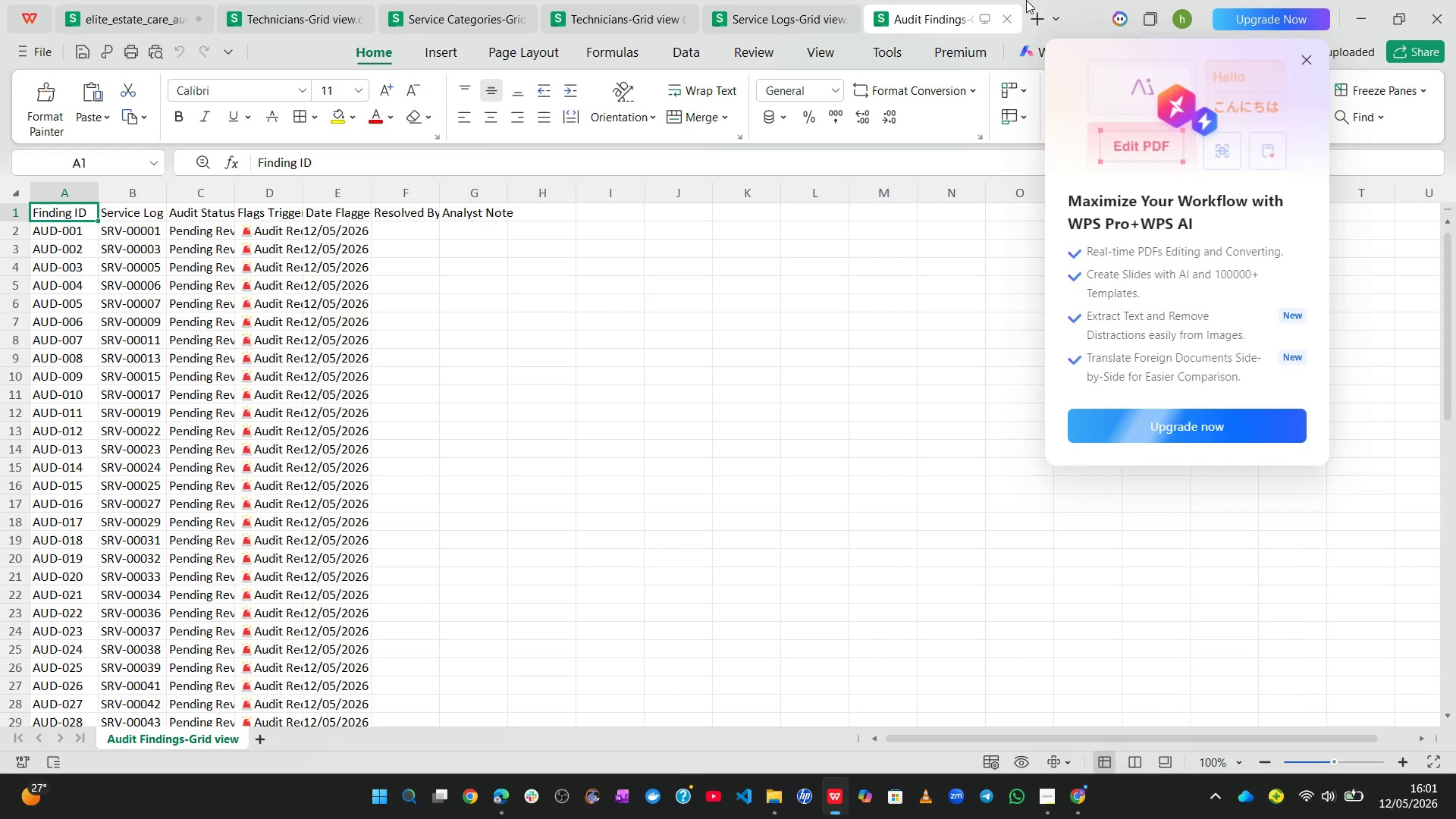 
left_click([649, 7])
 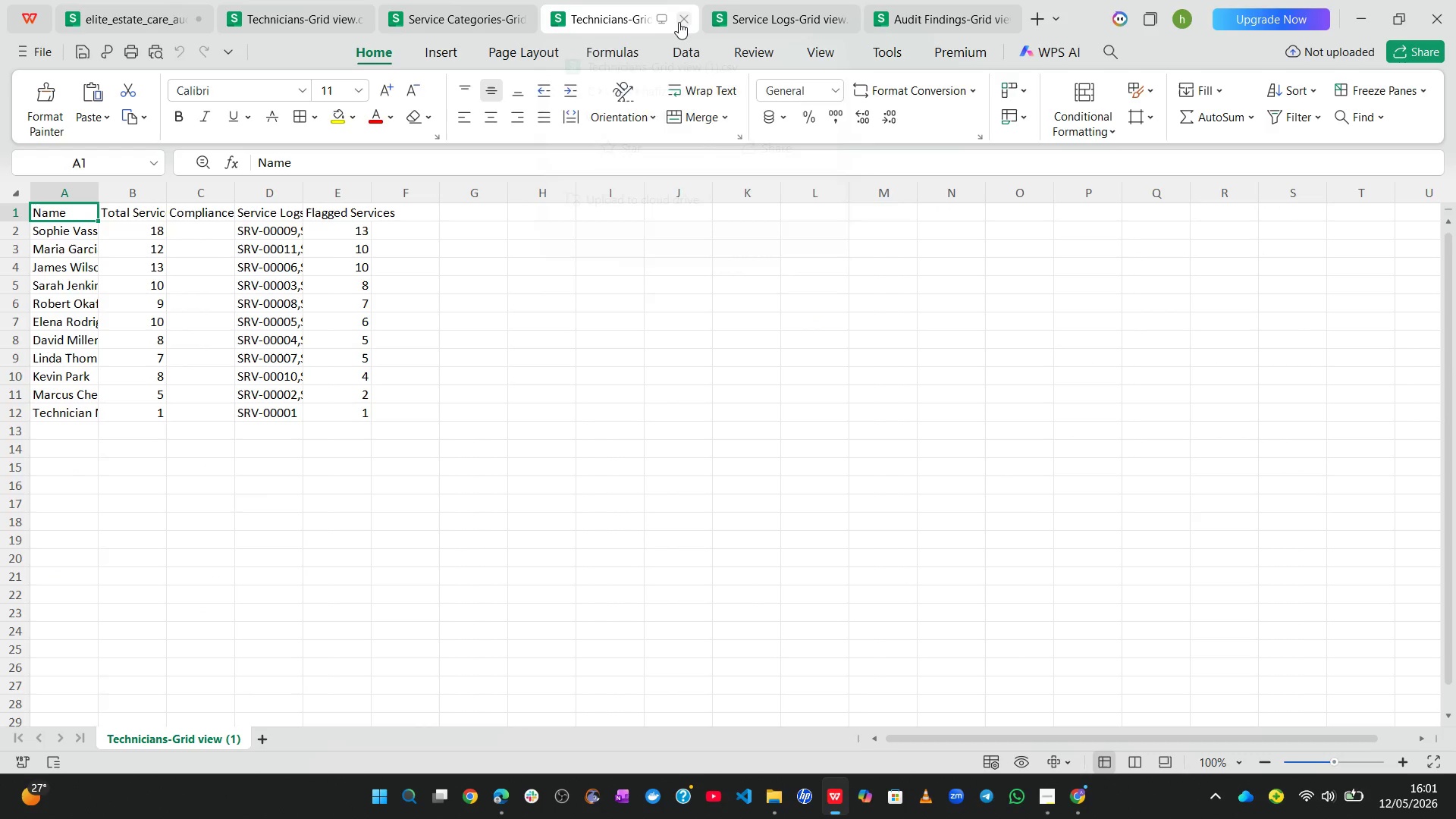 
left_click([681, 19])
 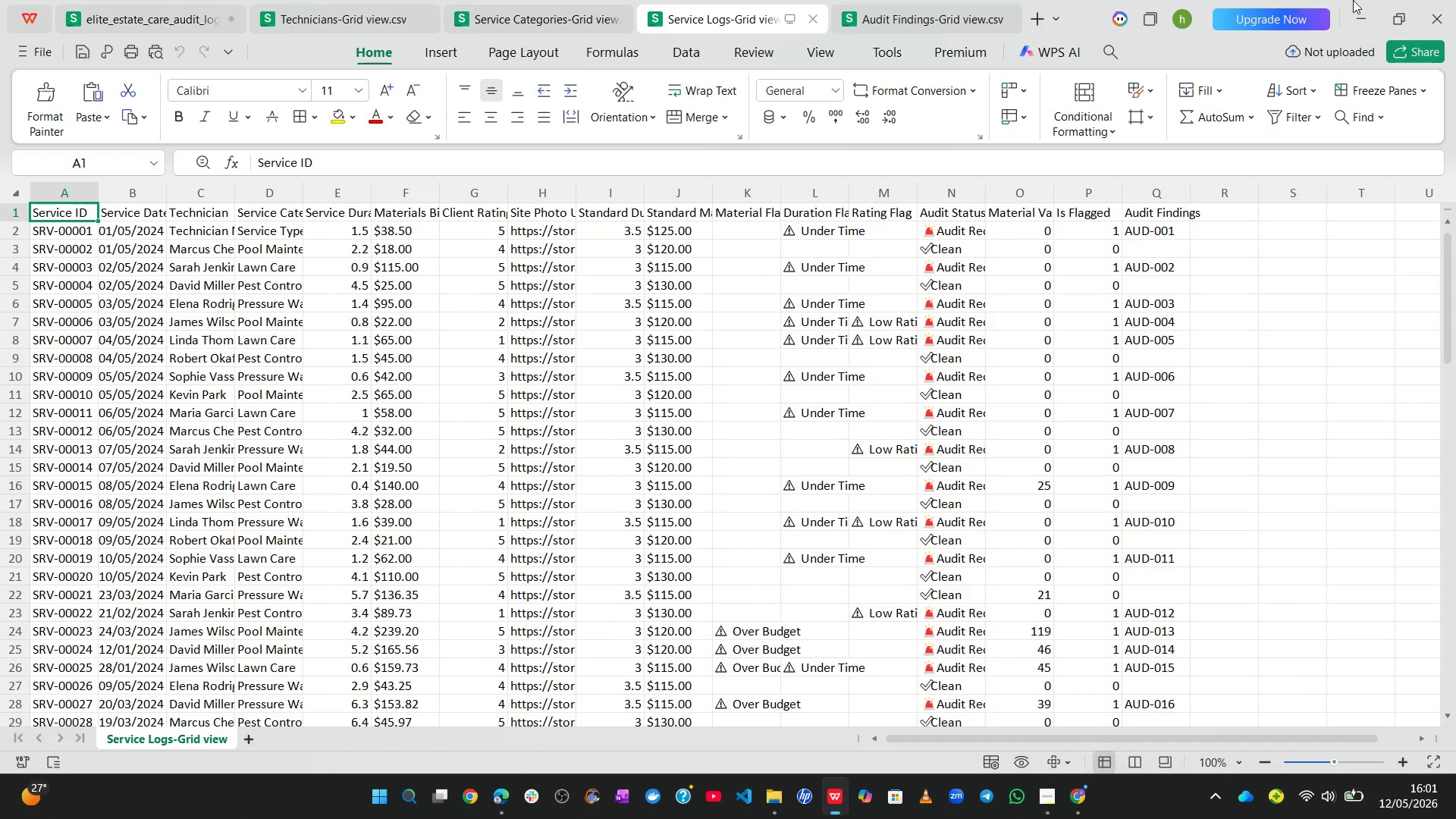 
left_click([1360, 1])
 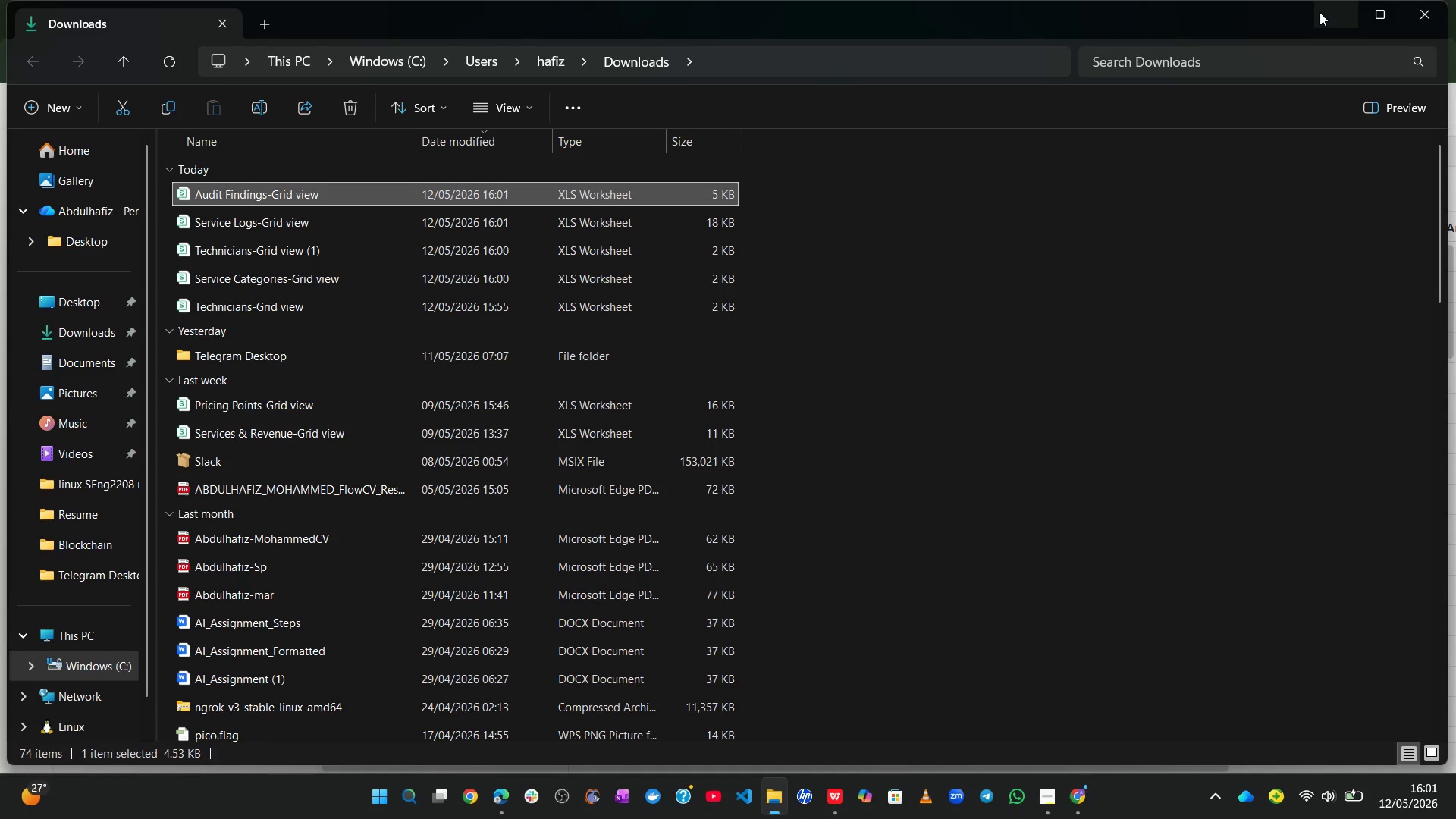 
left_click([1328, 11])
 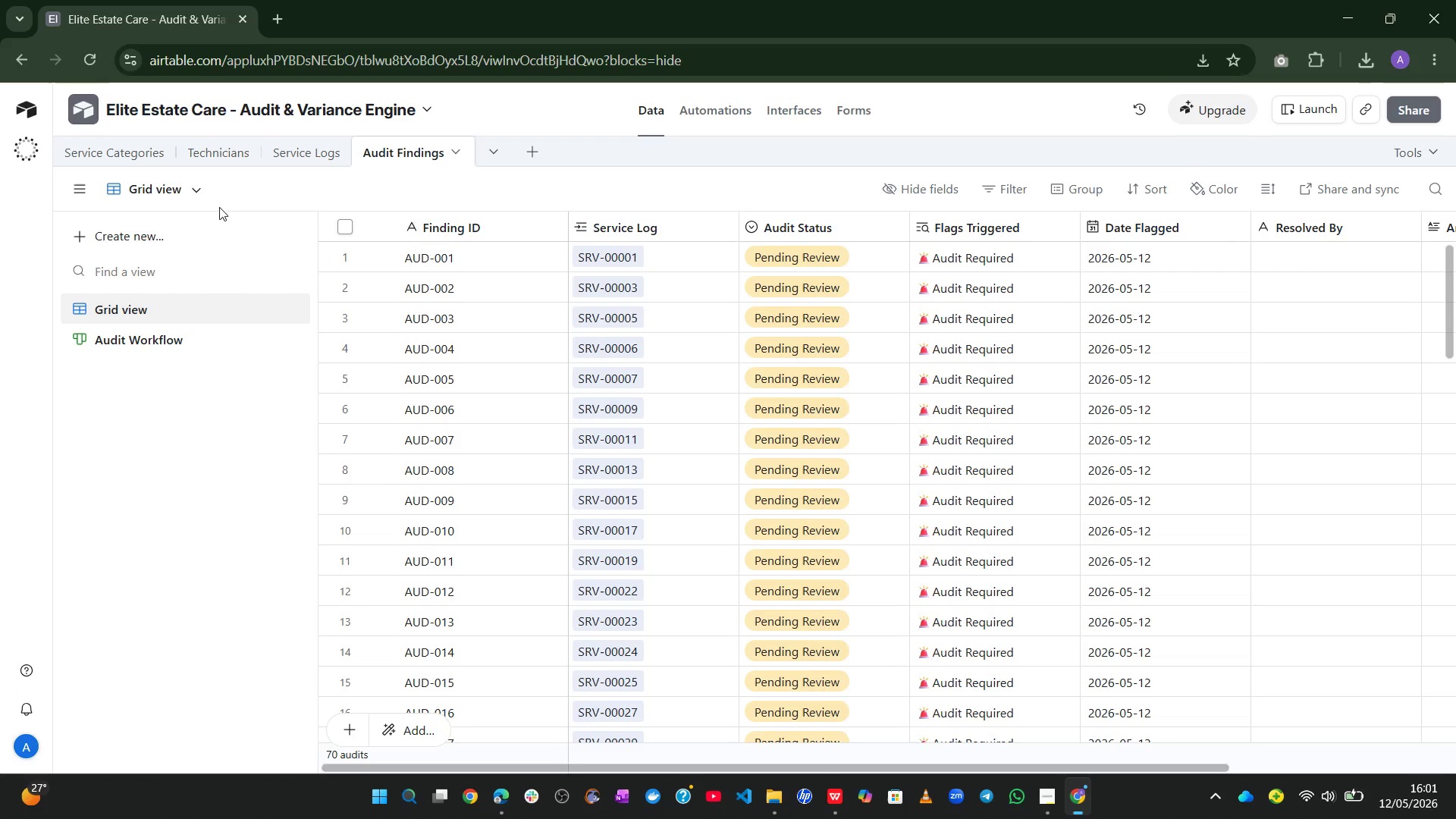 
left_click([297, 152])